 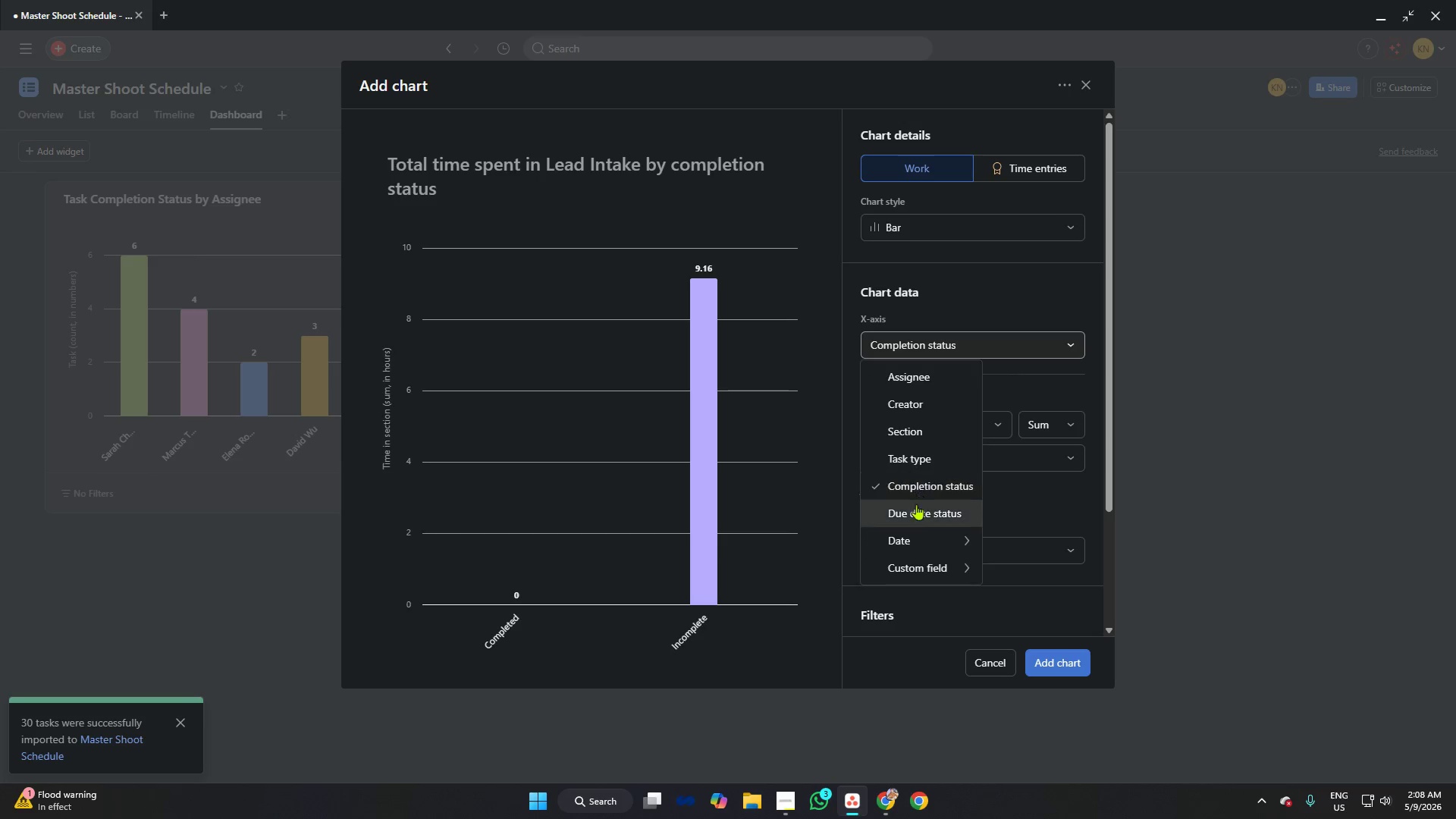 
left_click([1052, 592])
 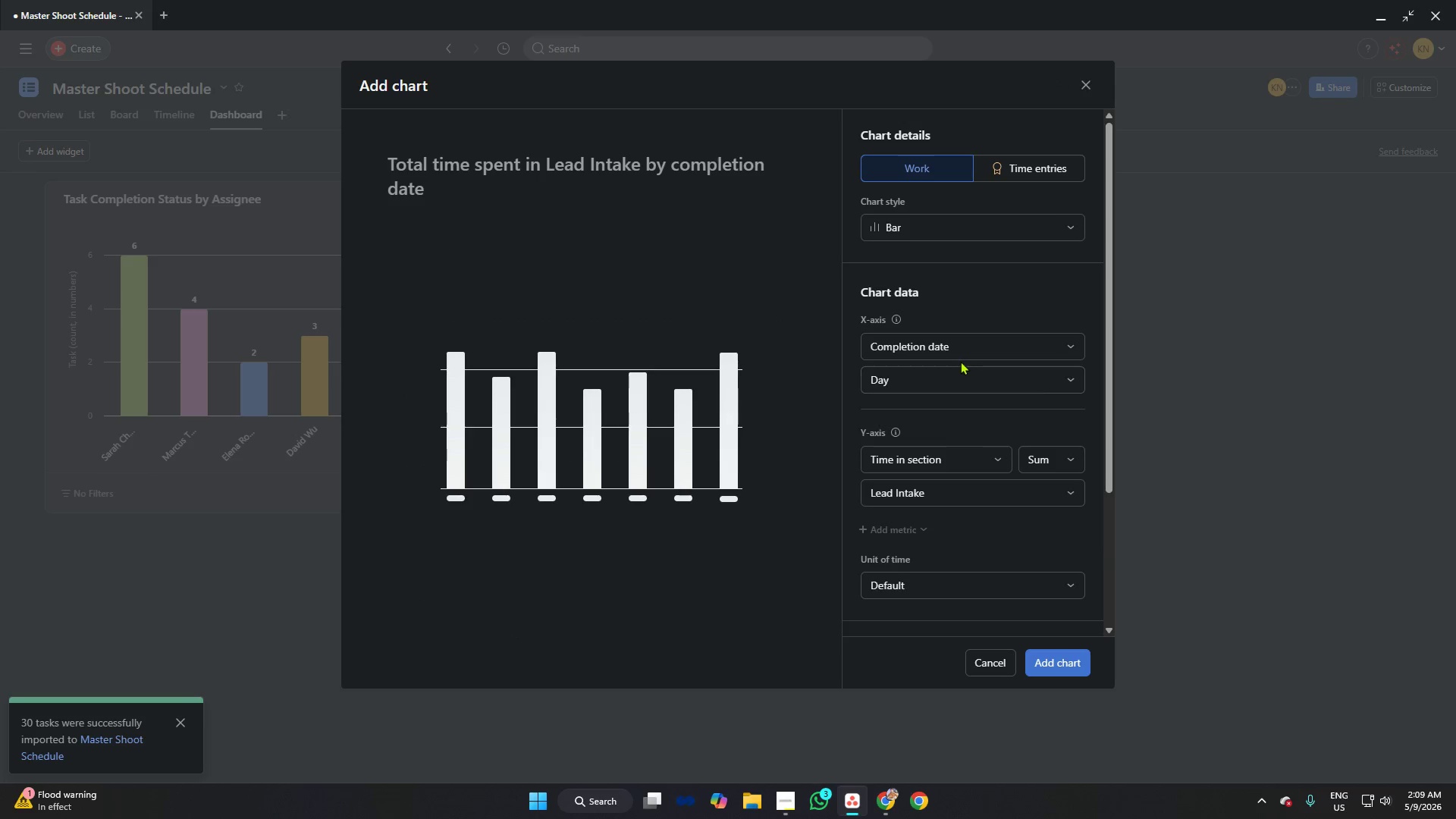 
left_click([954, 341])
 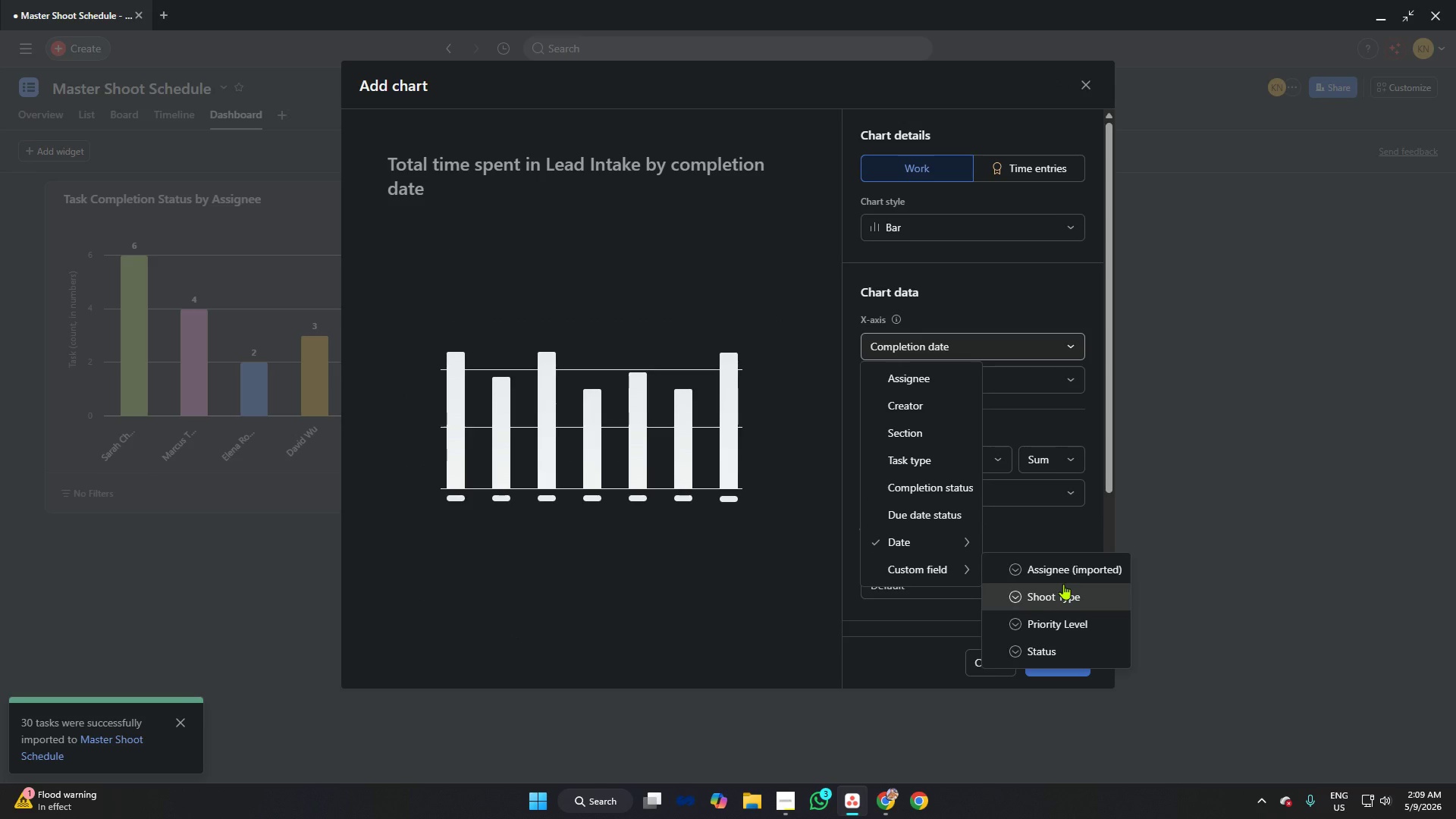 
wait(7.23)
 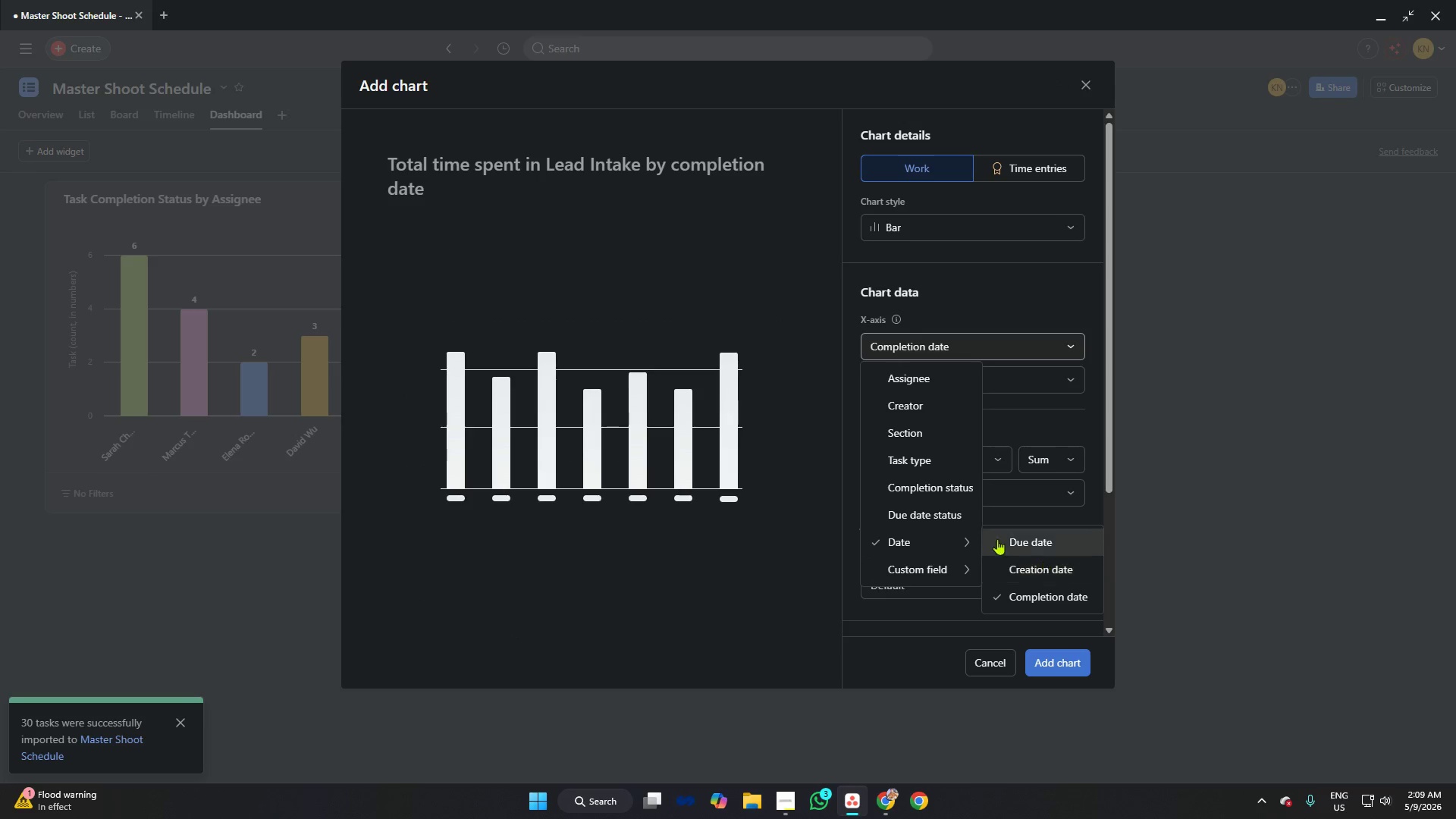 
left_click([787, 798])
 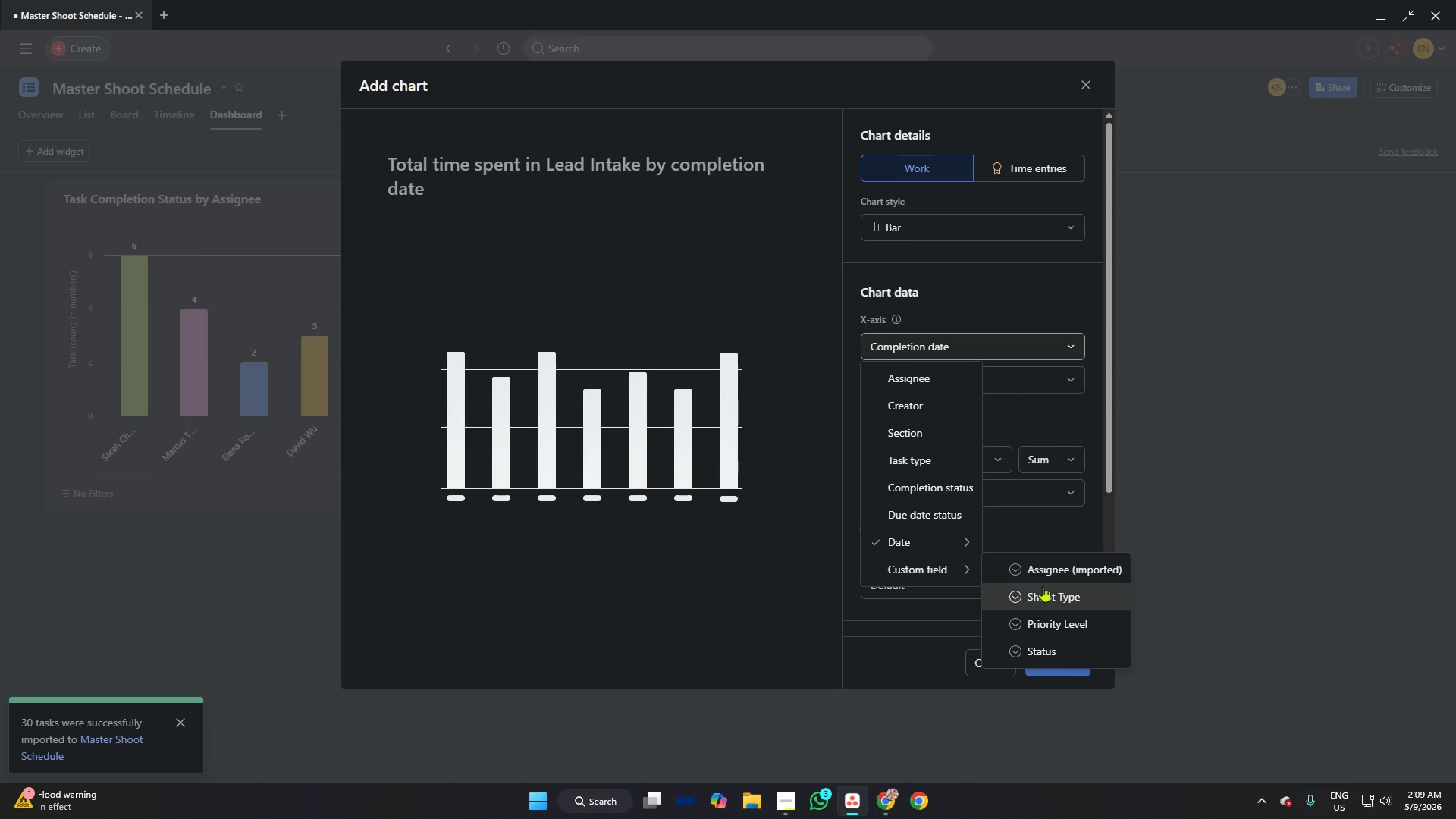 
wait(7.27)
 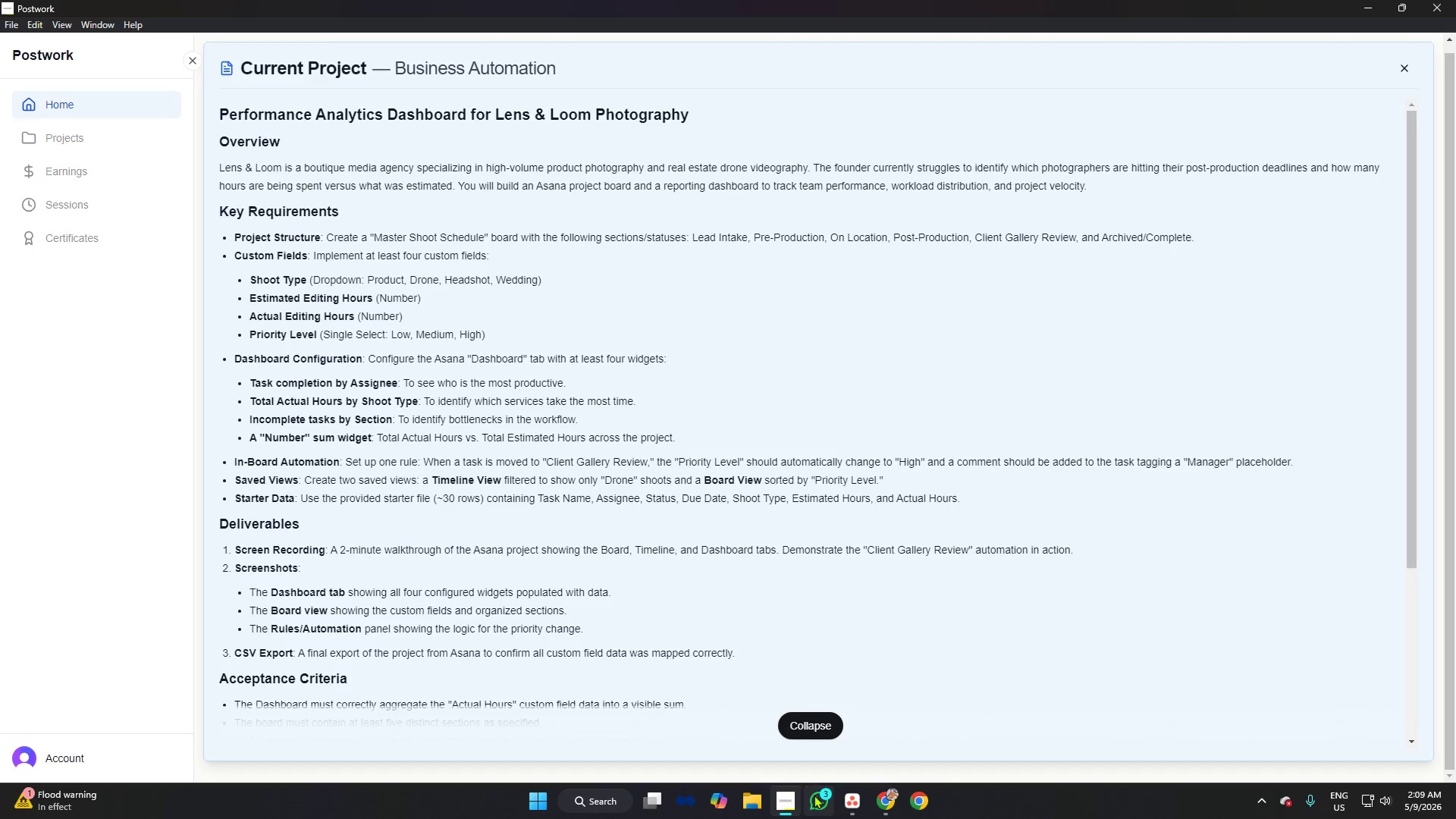 
scroll: coordinate [1061, 629], scroll_direction: down, amount: 5.0
 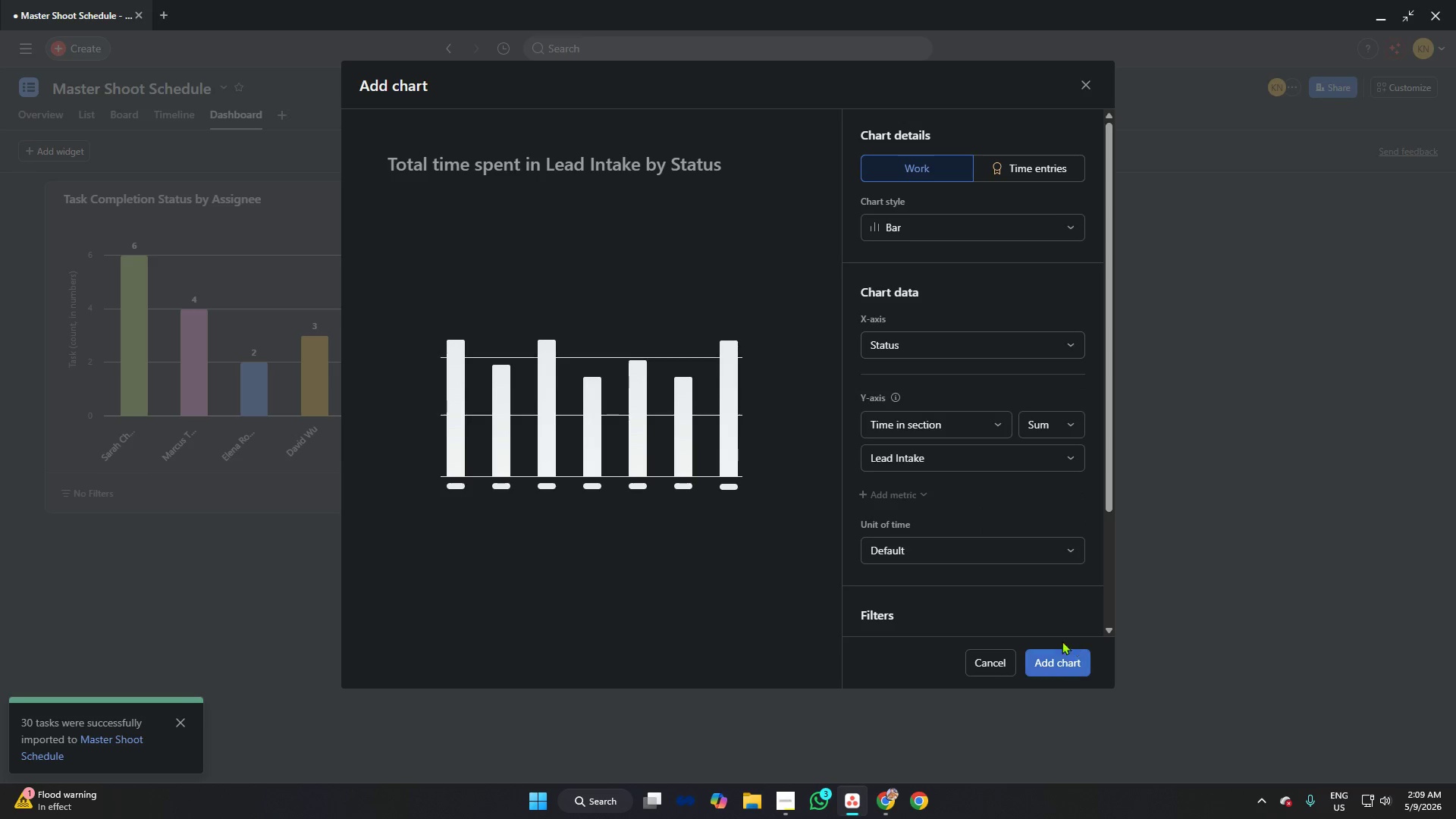 
left_click([984, 469])
 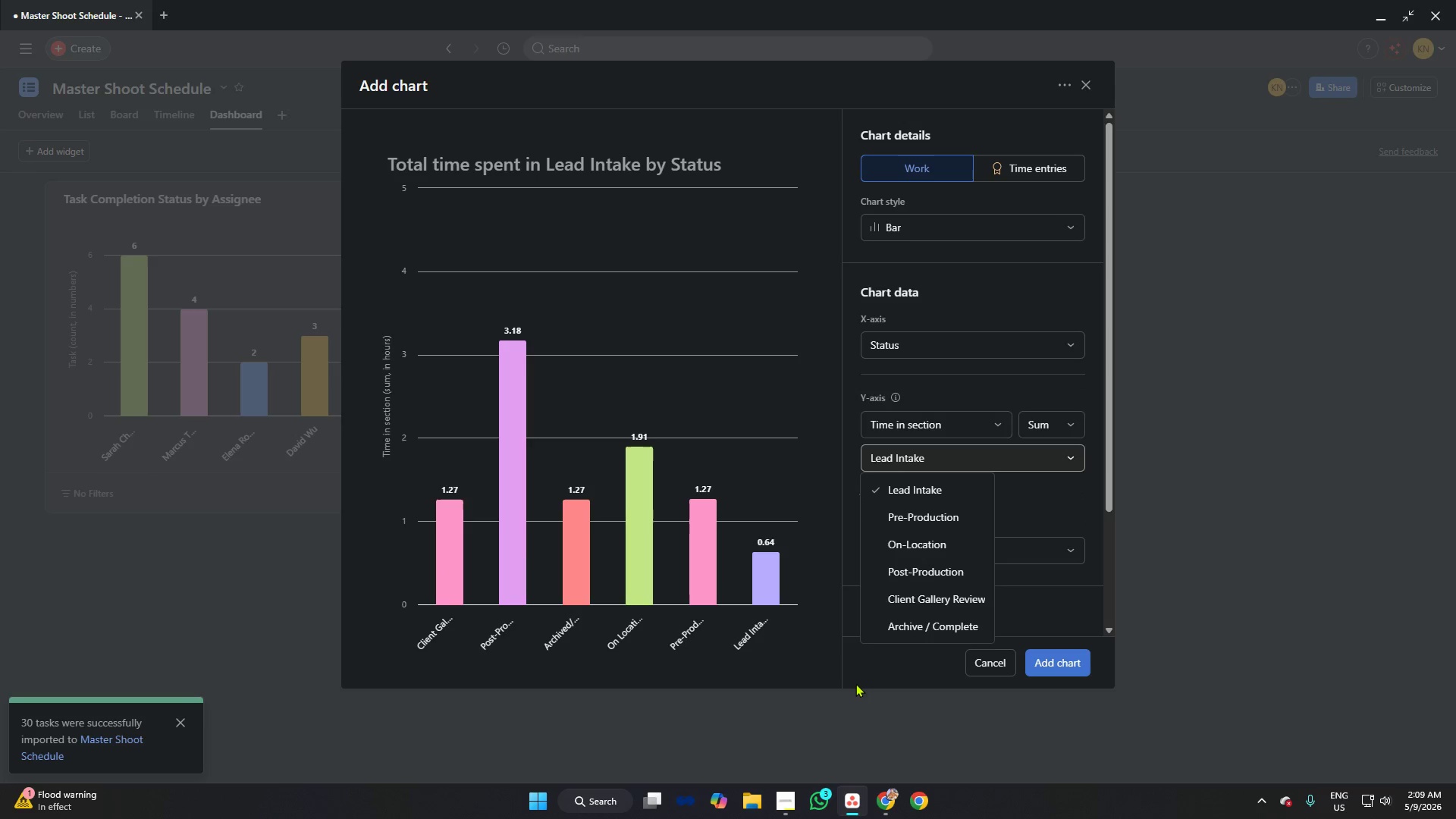 
wait(7.45)
 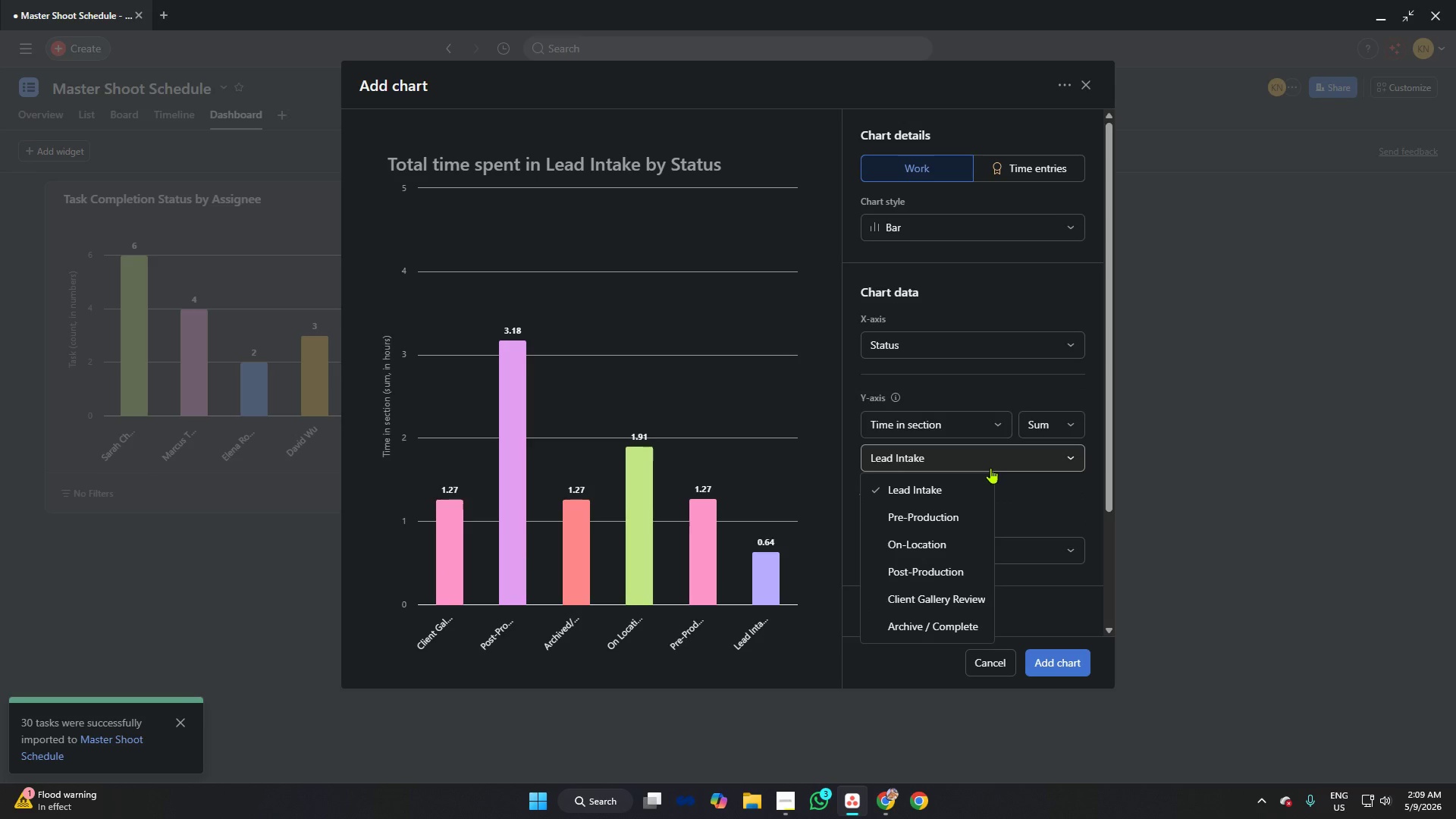 
left_click([1030, 485])
 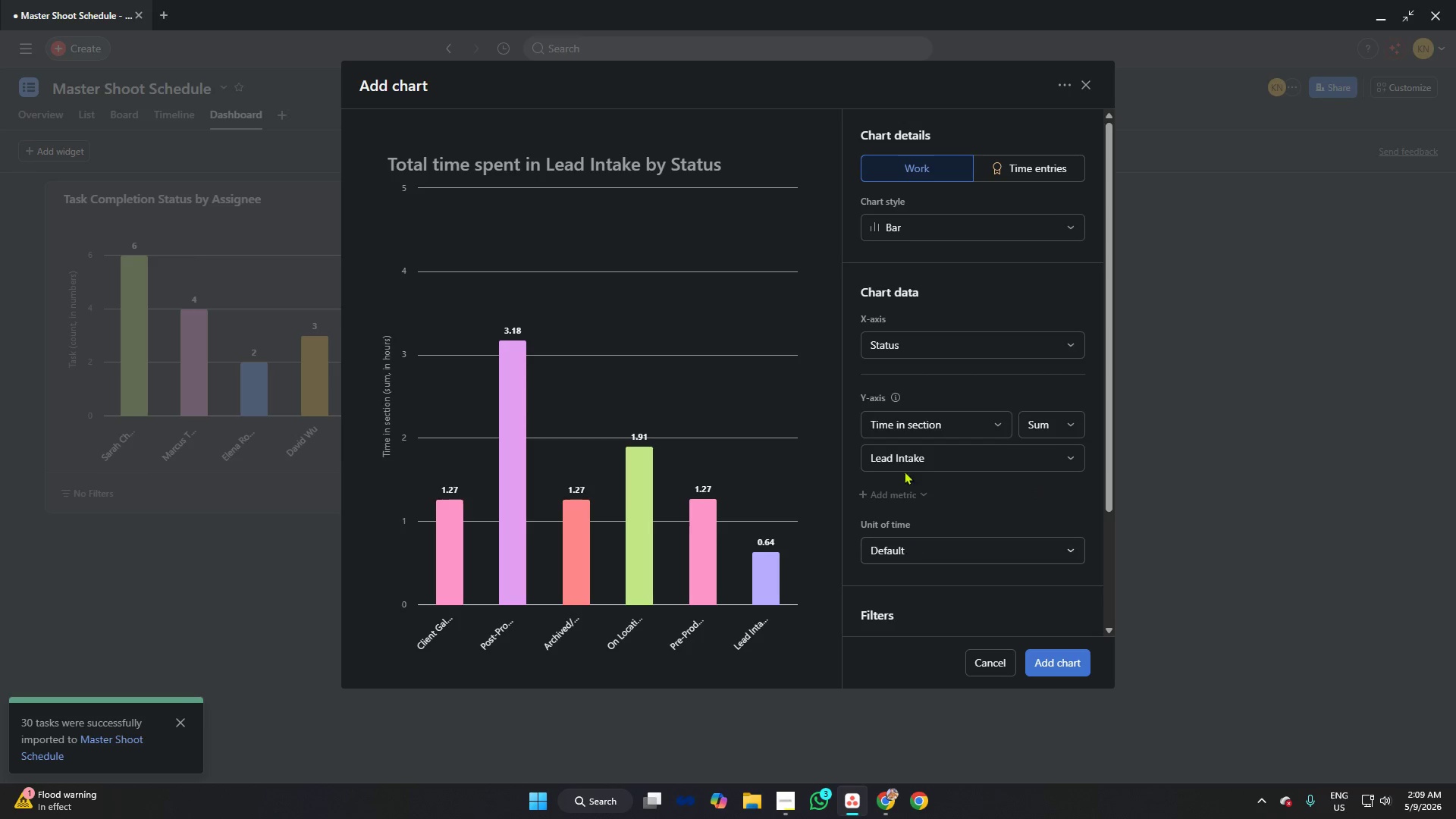 
left_click([913, 425])
 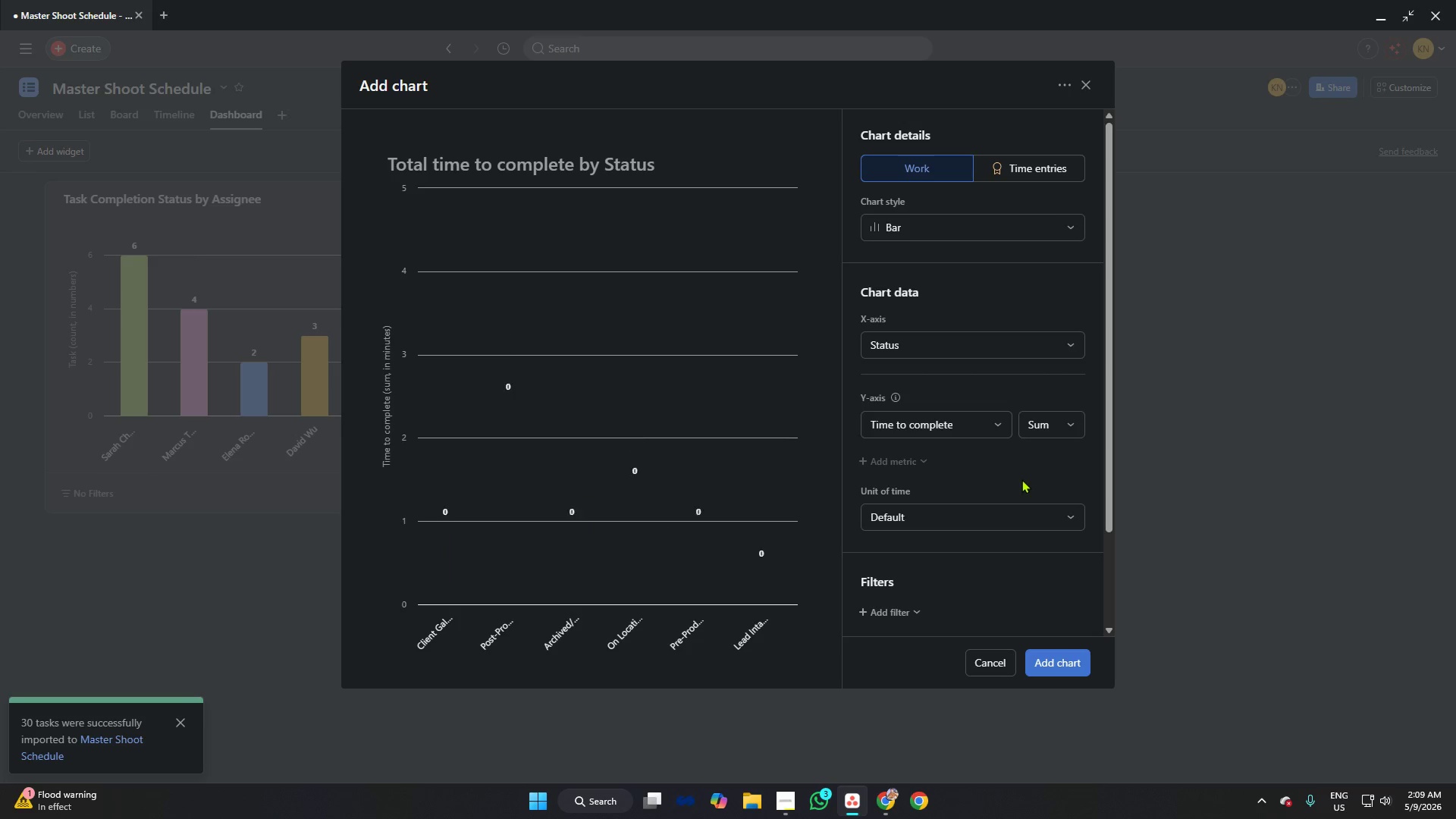 
wait(5.28)
 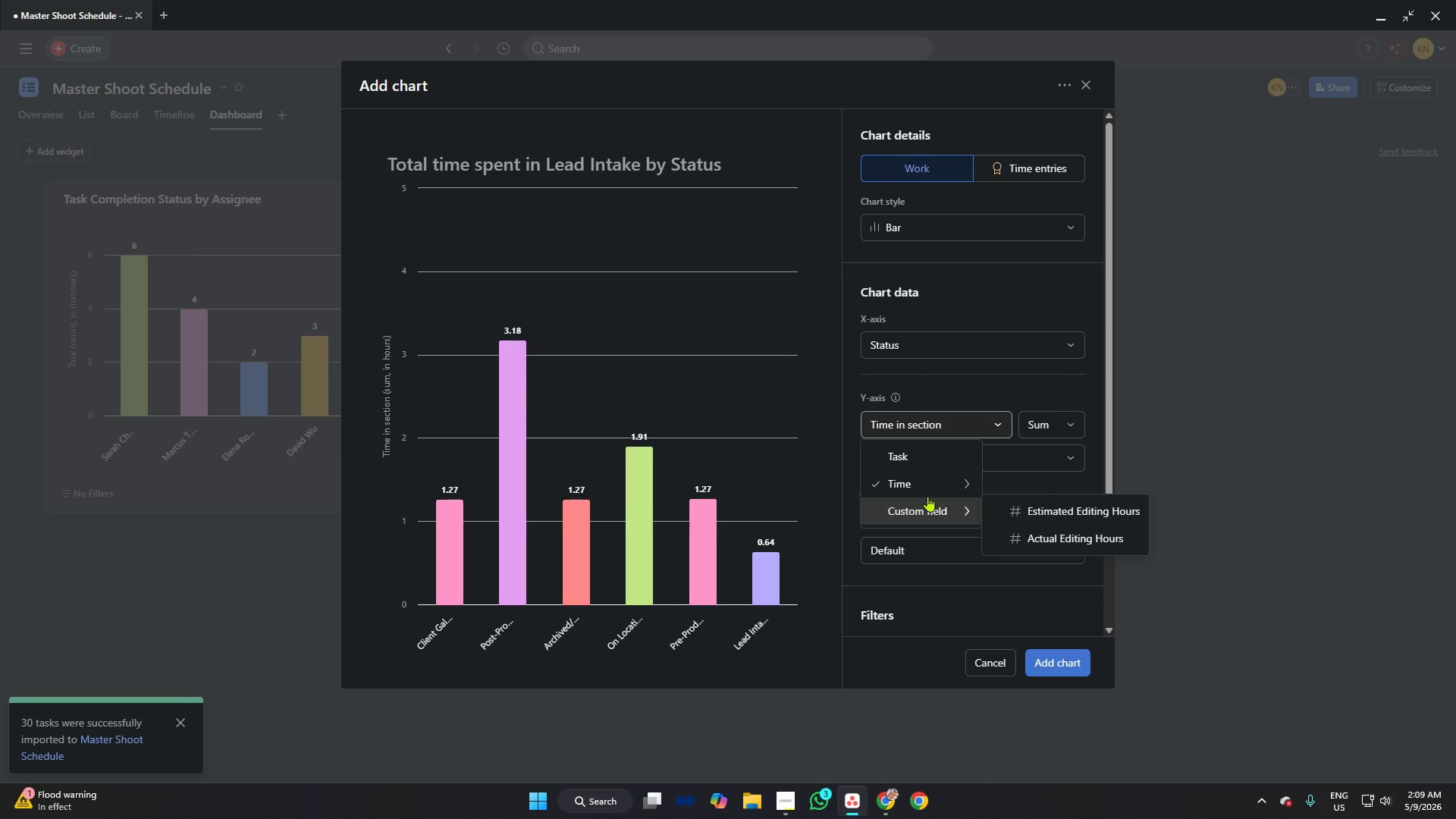 
left_click([896, 418])
 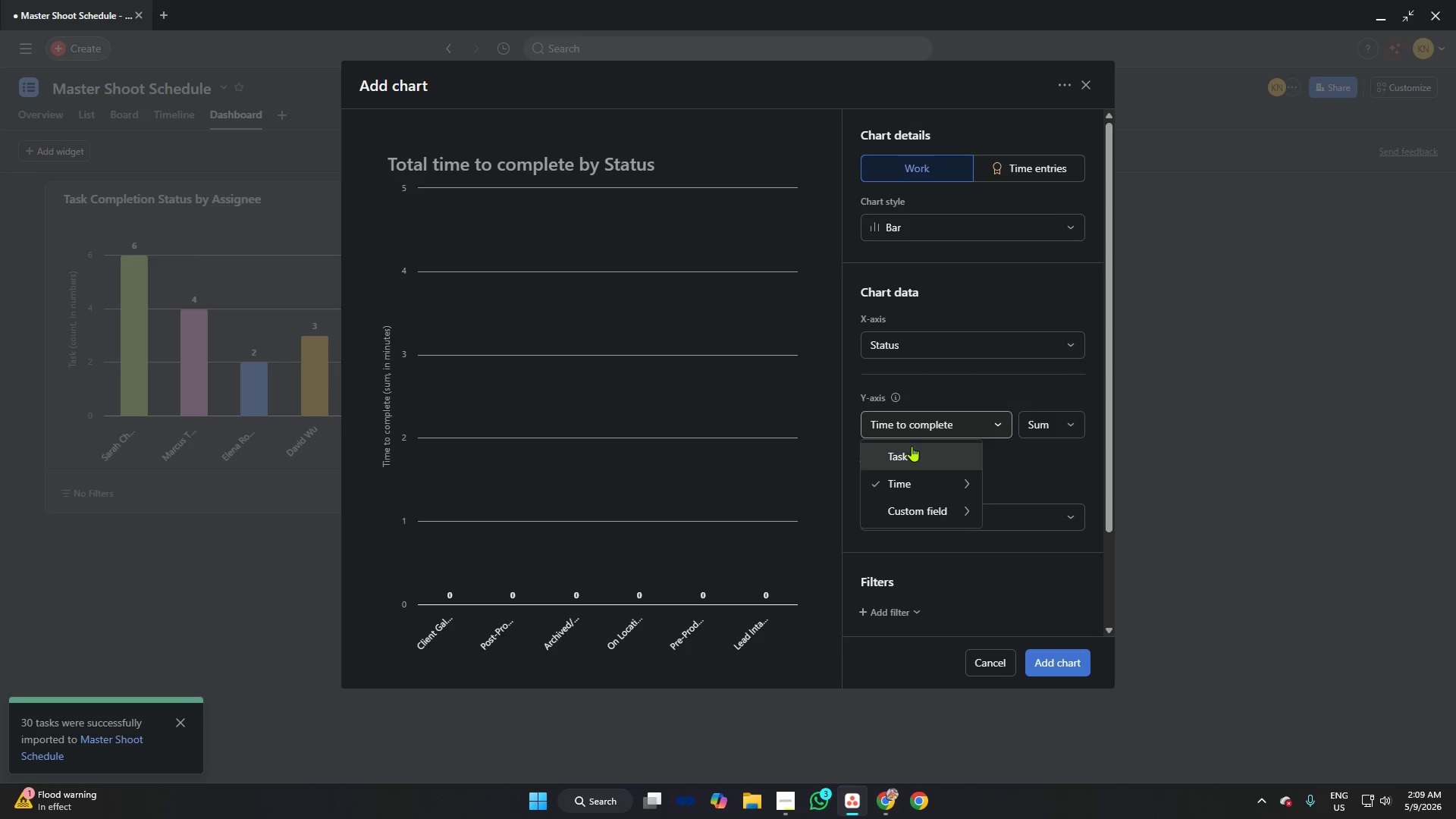 
left_click([912, 447])
 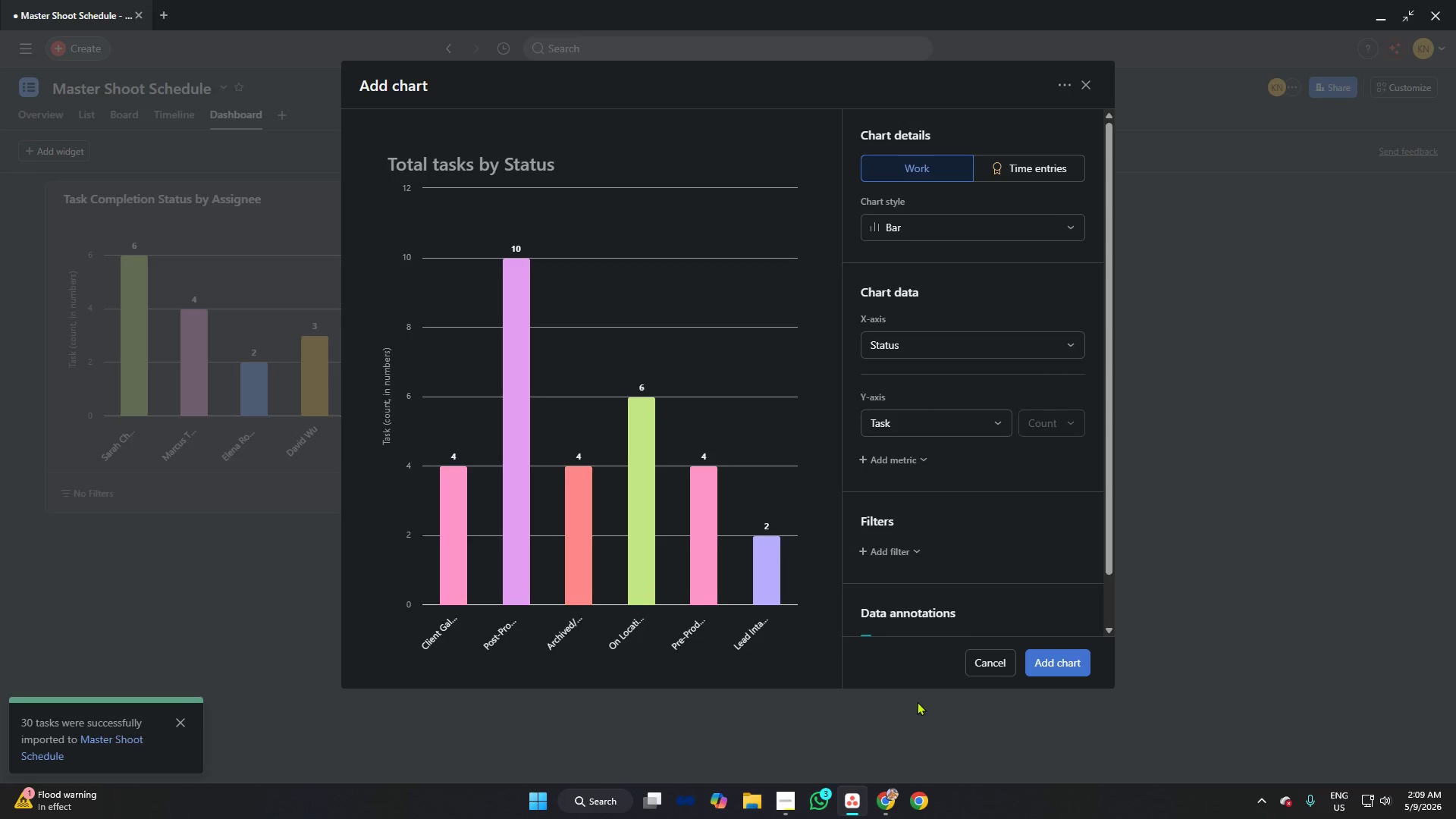 
left_click([1066, 664])
 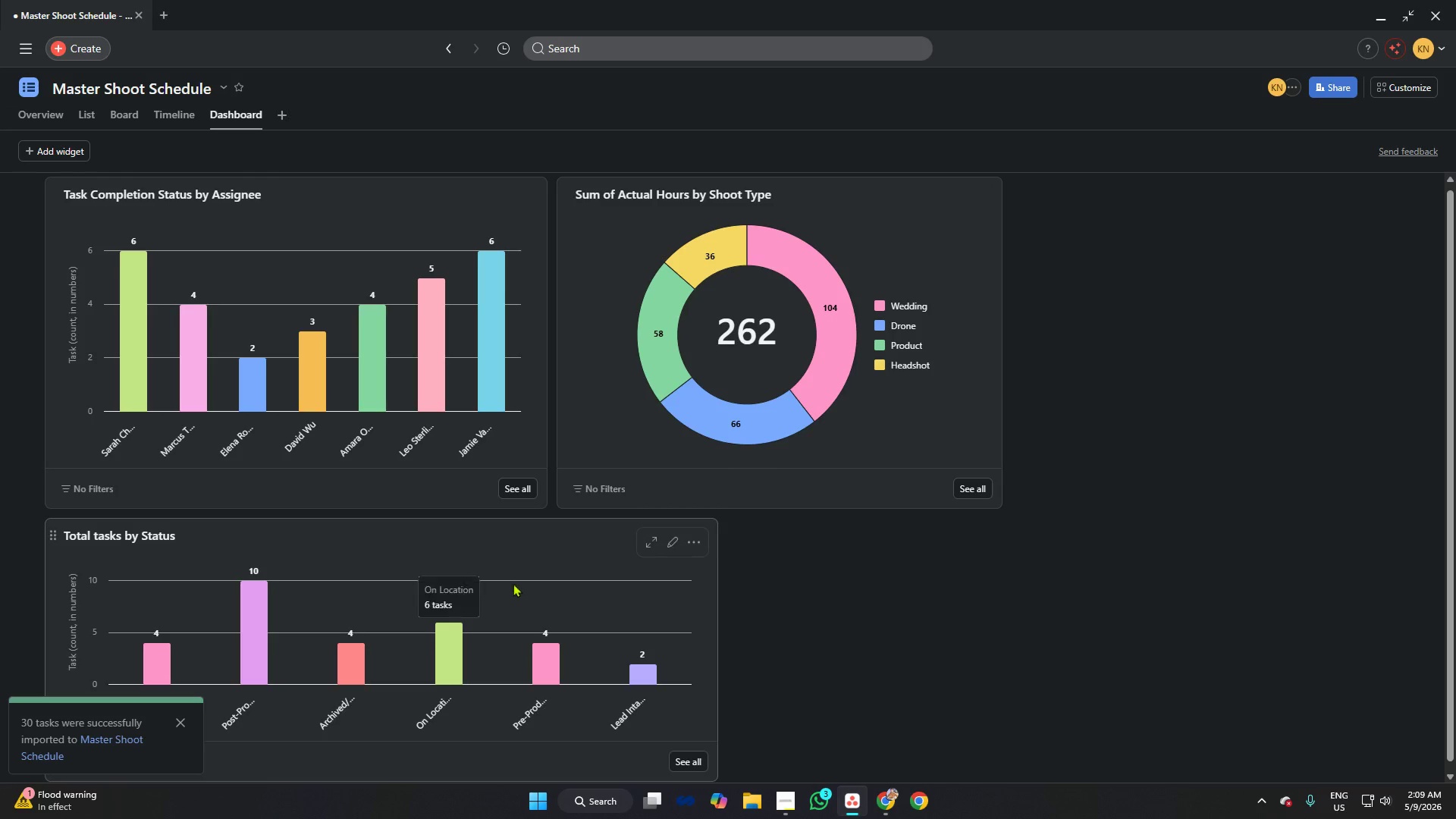 
wait(6.12)
 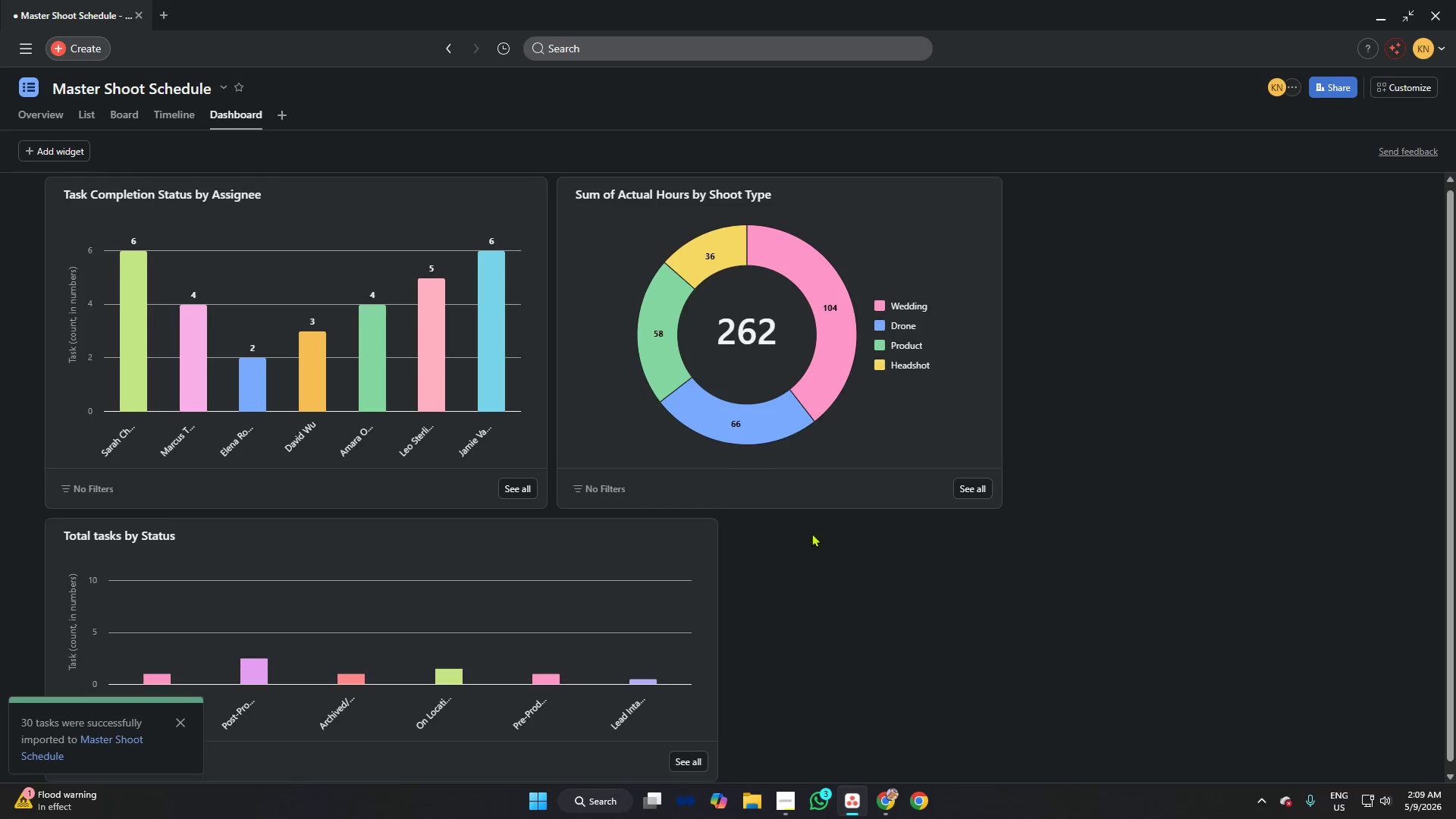 
left_click_drag(start_coordinate=[717, 582], to_coordinate=[435, 553])
 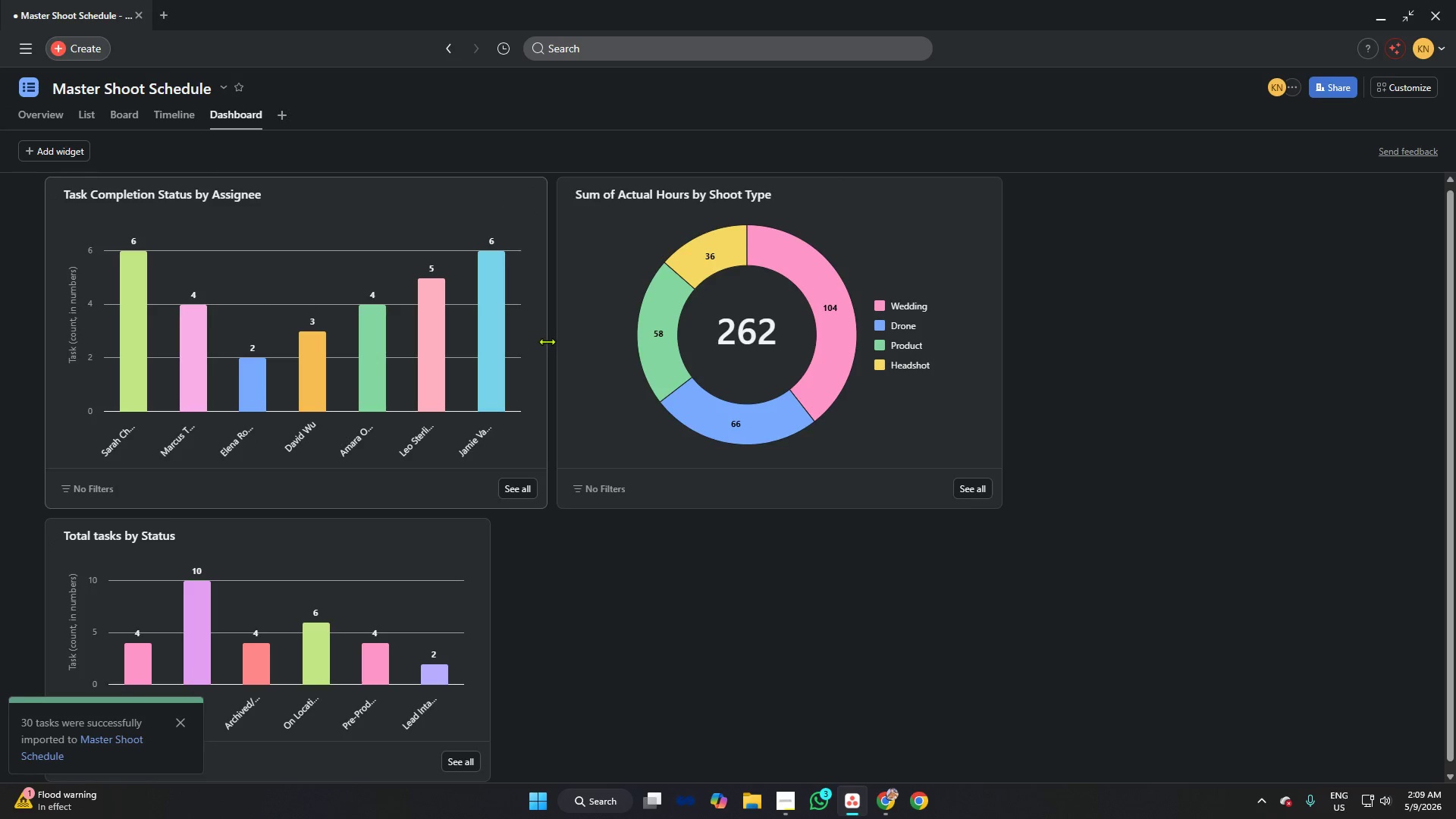 
left_click_drag(start_coordinate=[547, 341], to_coordinate=[354, 340])
 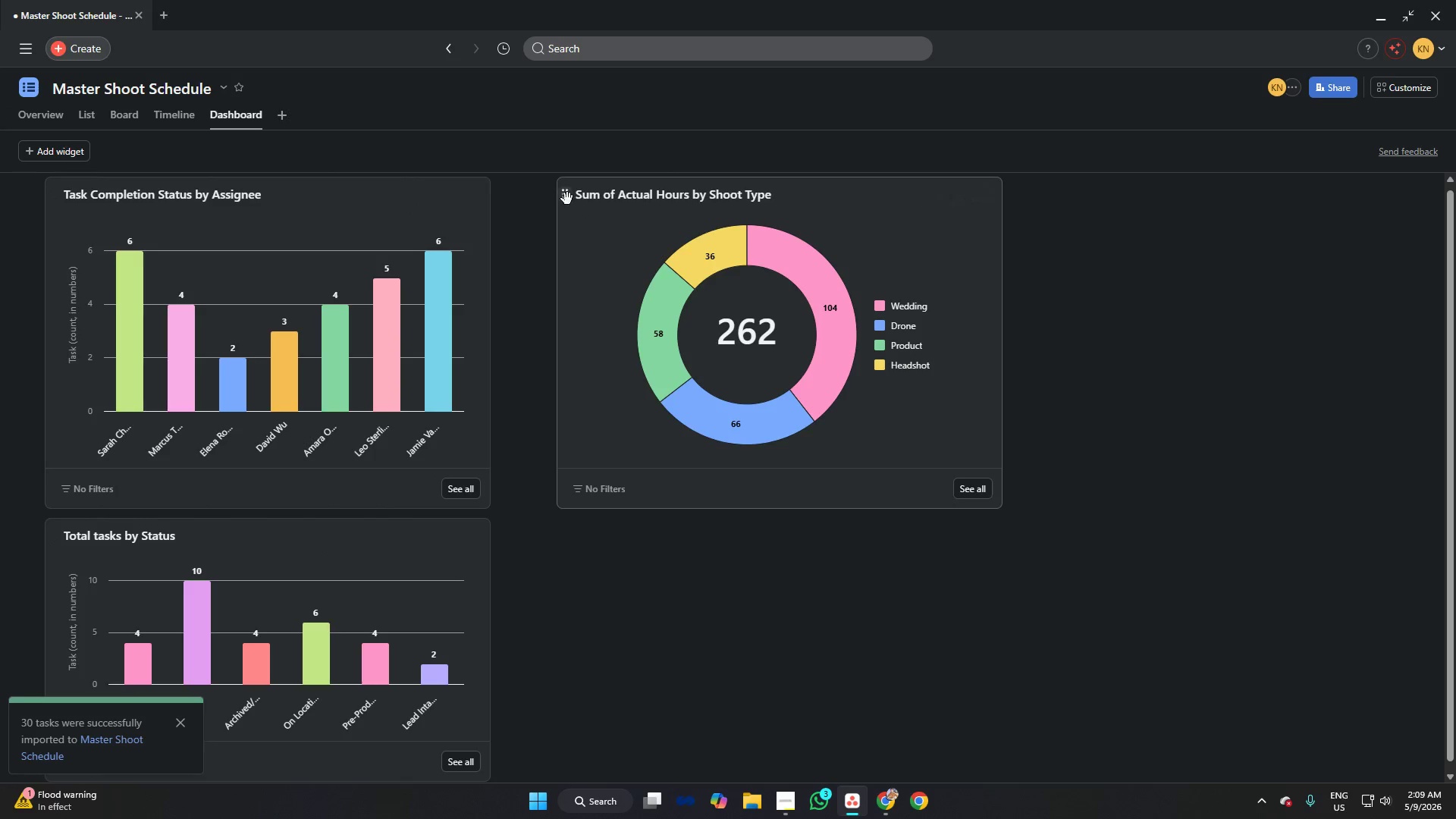 
left_click_drag(start_coordinate=[567, 196], to_coordinate=[518, 192])
 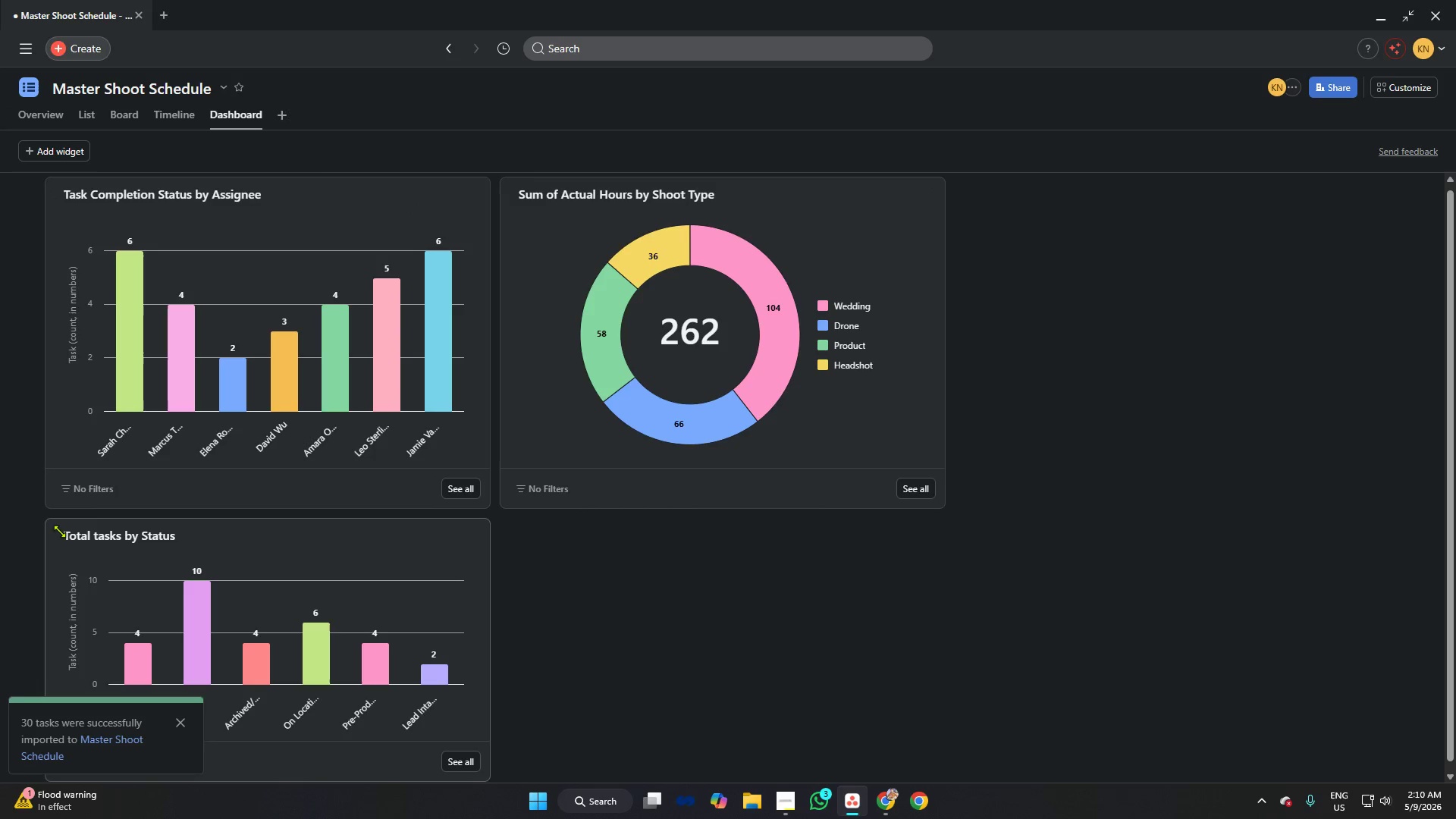 
left_click_drag(start_coordinate=[55, 541], to_coordinate=[962, 210])
 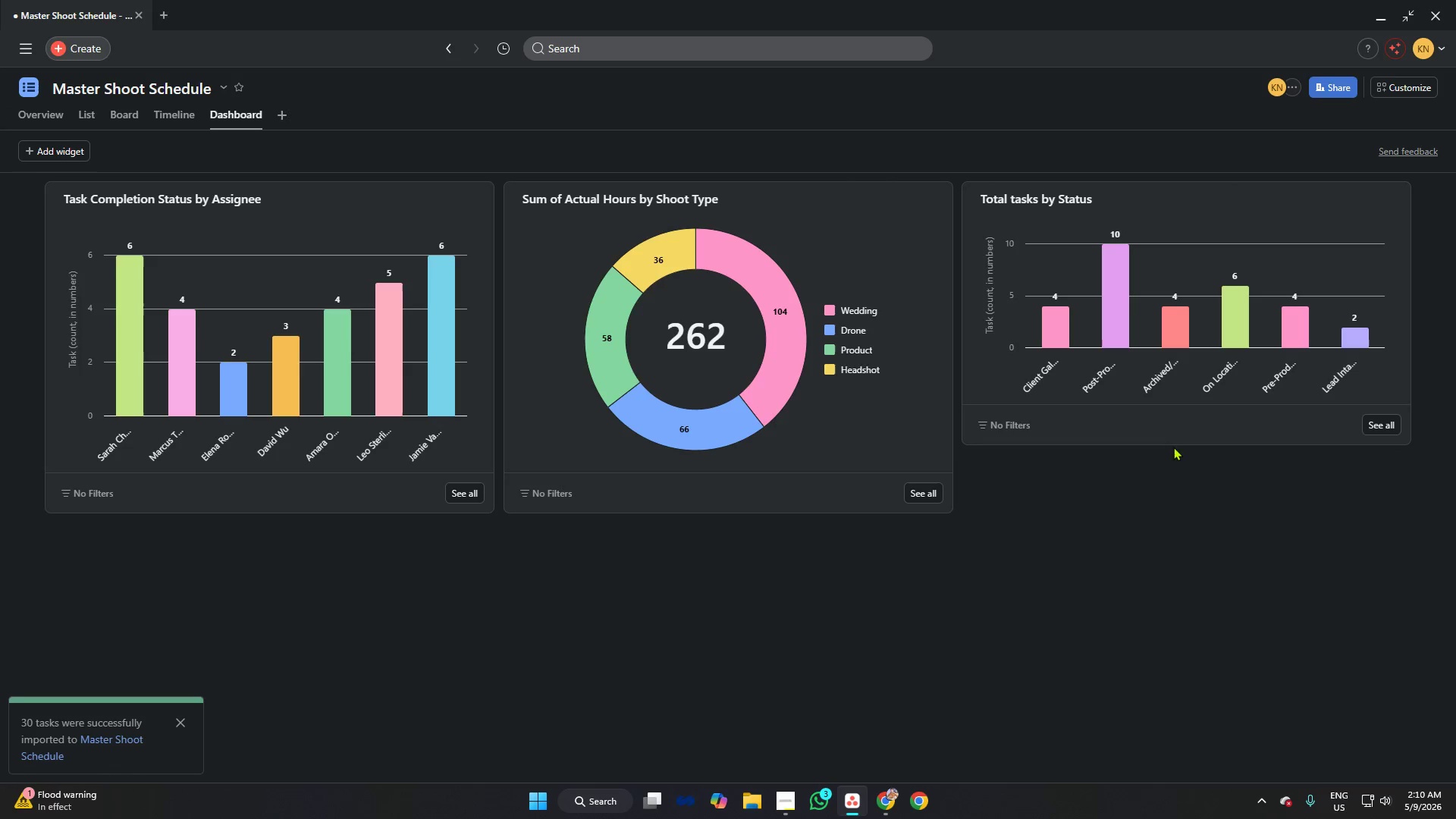 
left_click_drag(start_coordinate=[1173, 442], to_coordinate=[1171, 514])
 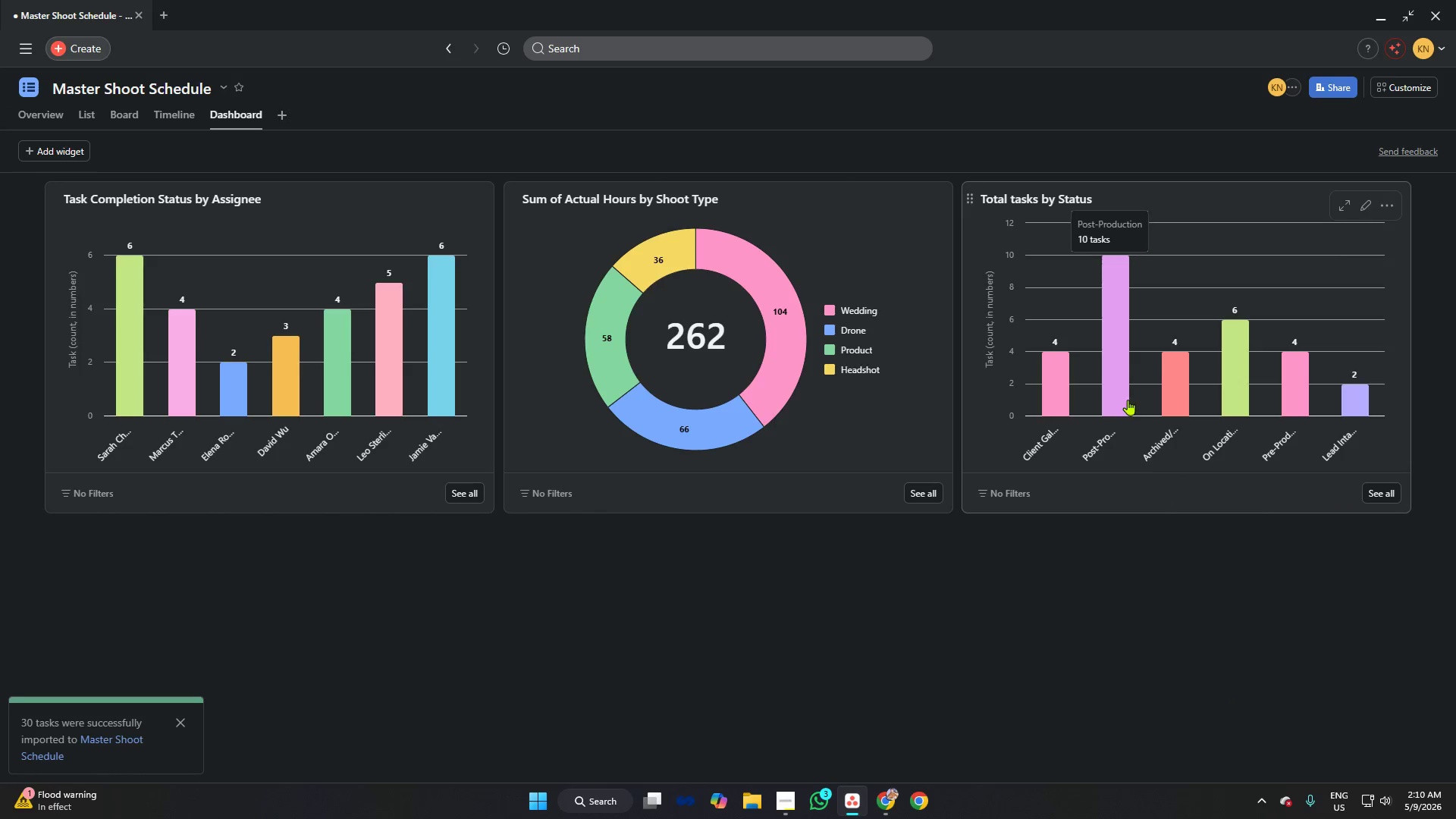 
wait(7.02)
 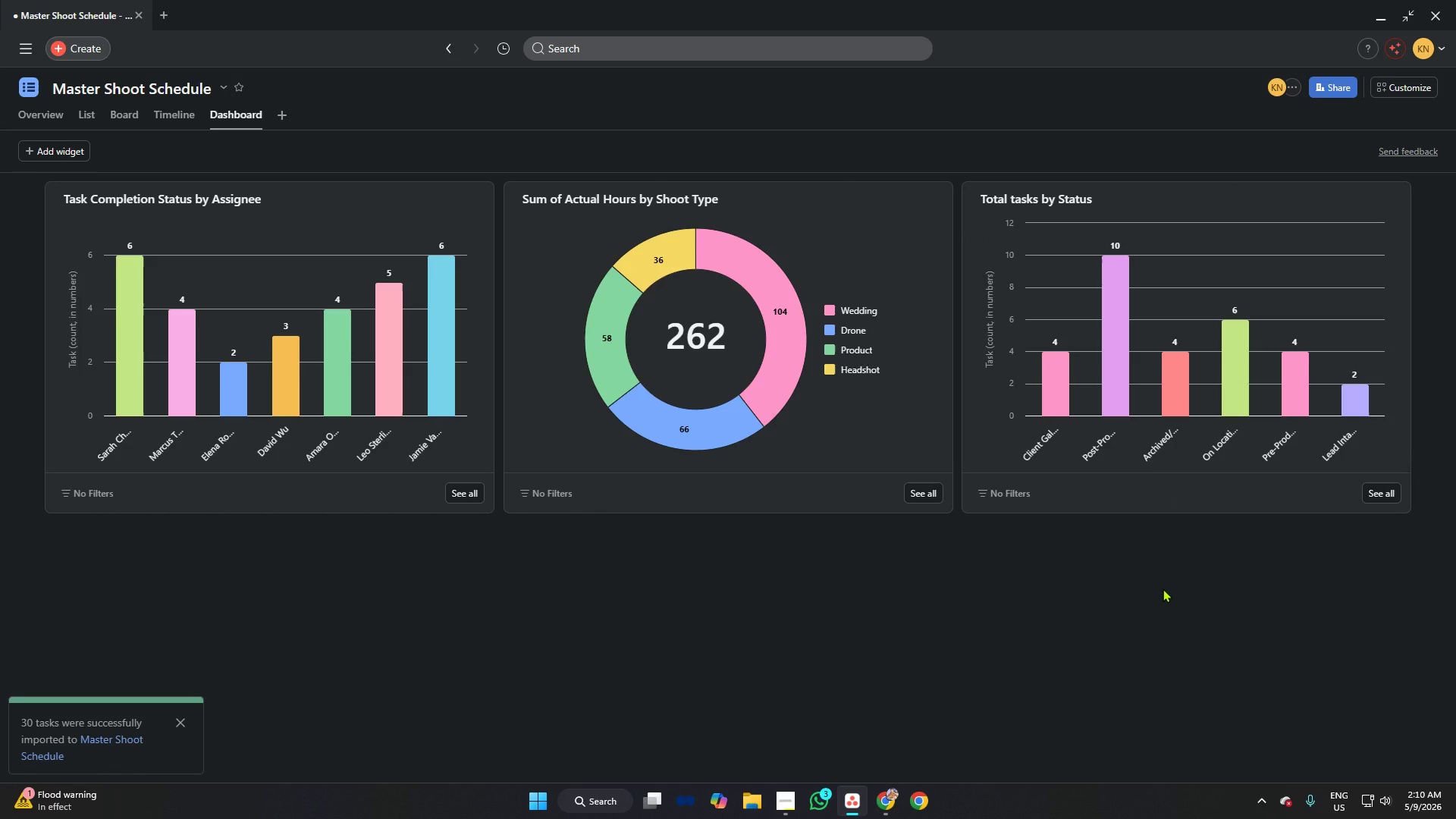 
left_click([792, 800])